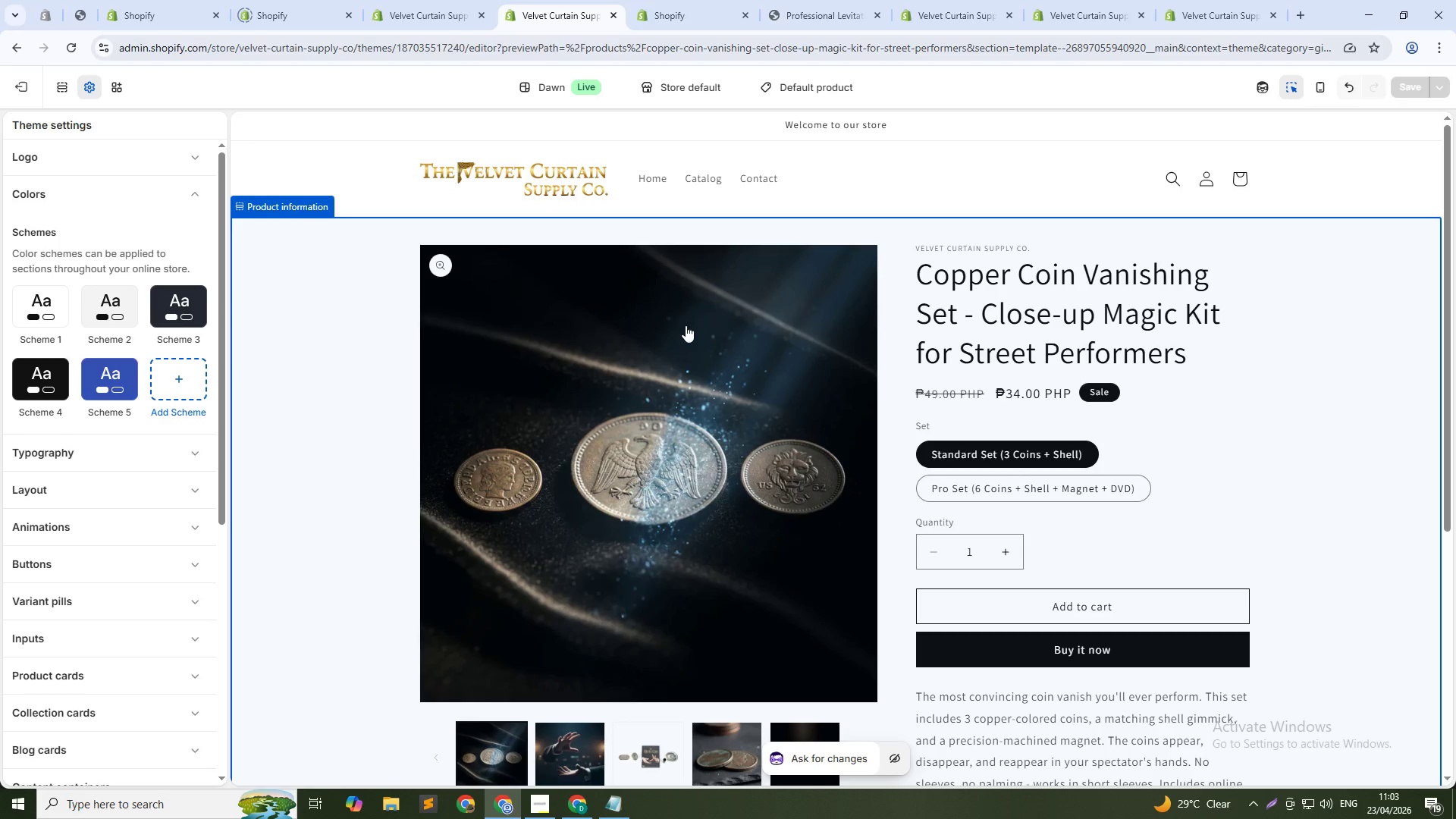 
wait(14.28)
 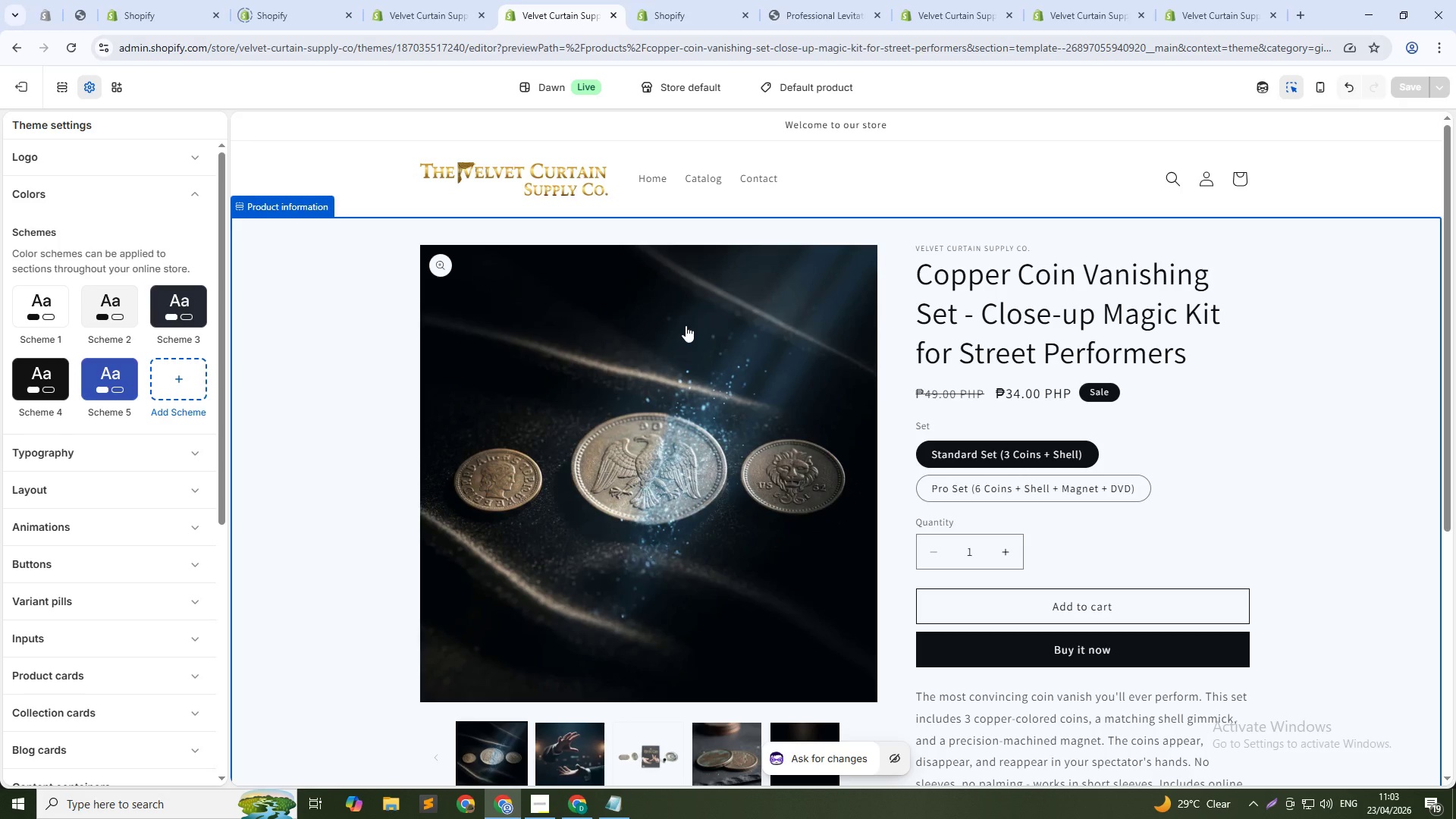 
key(Alt+AltLeft)
 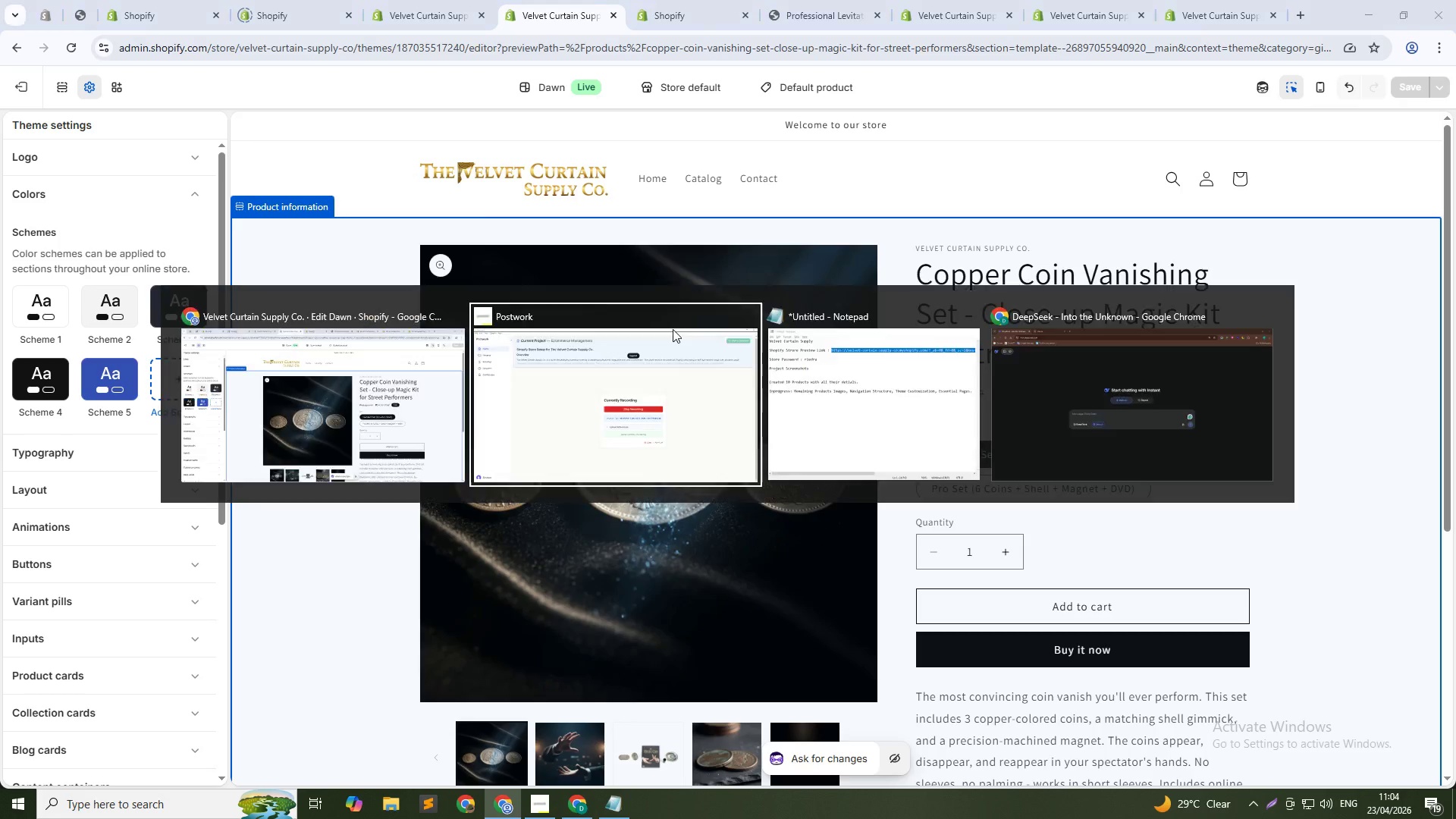 
key(Alt+Tab)